 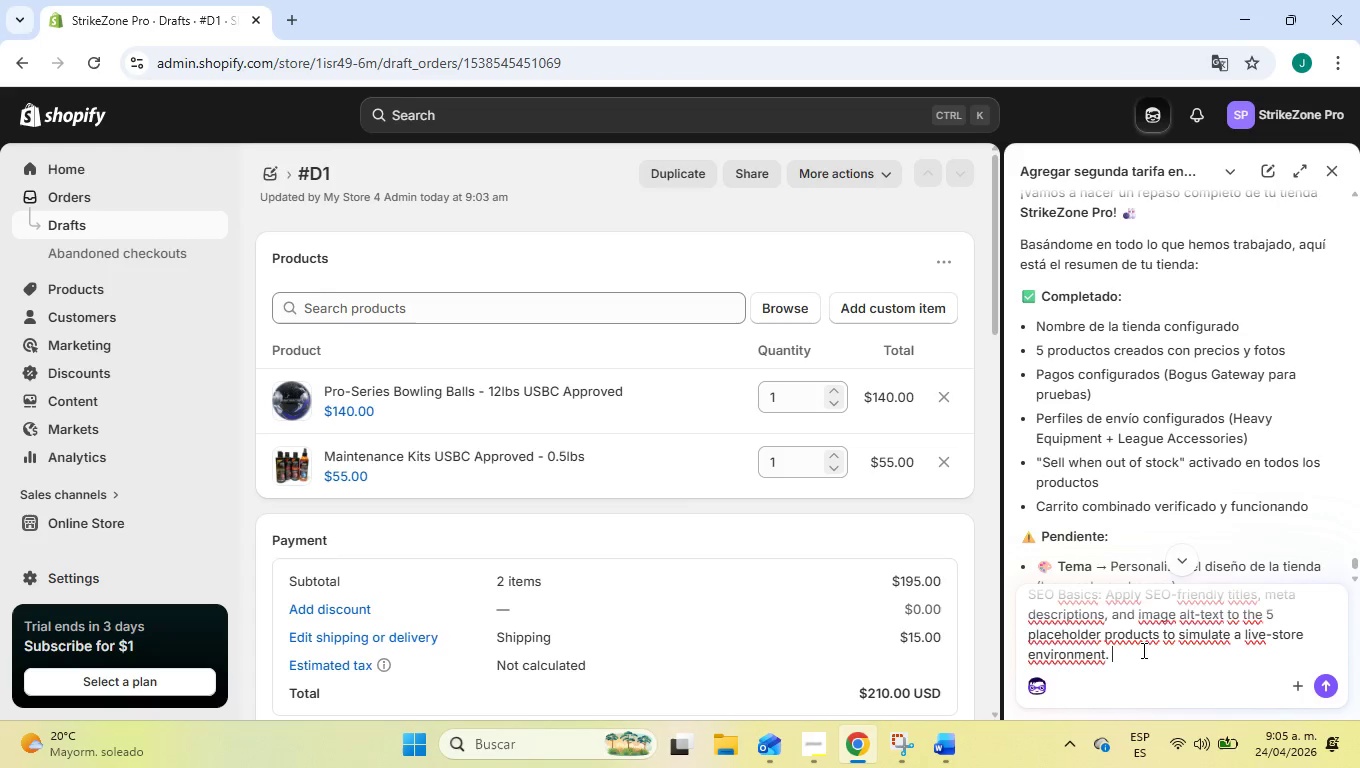 
key(Control+V)
 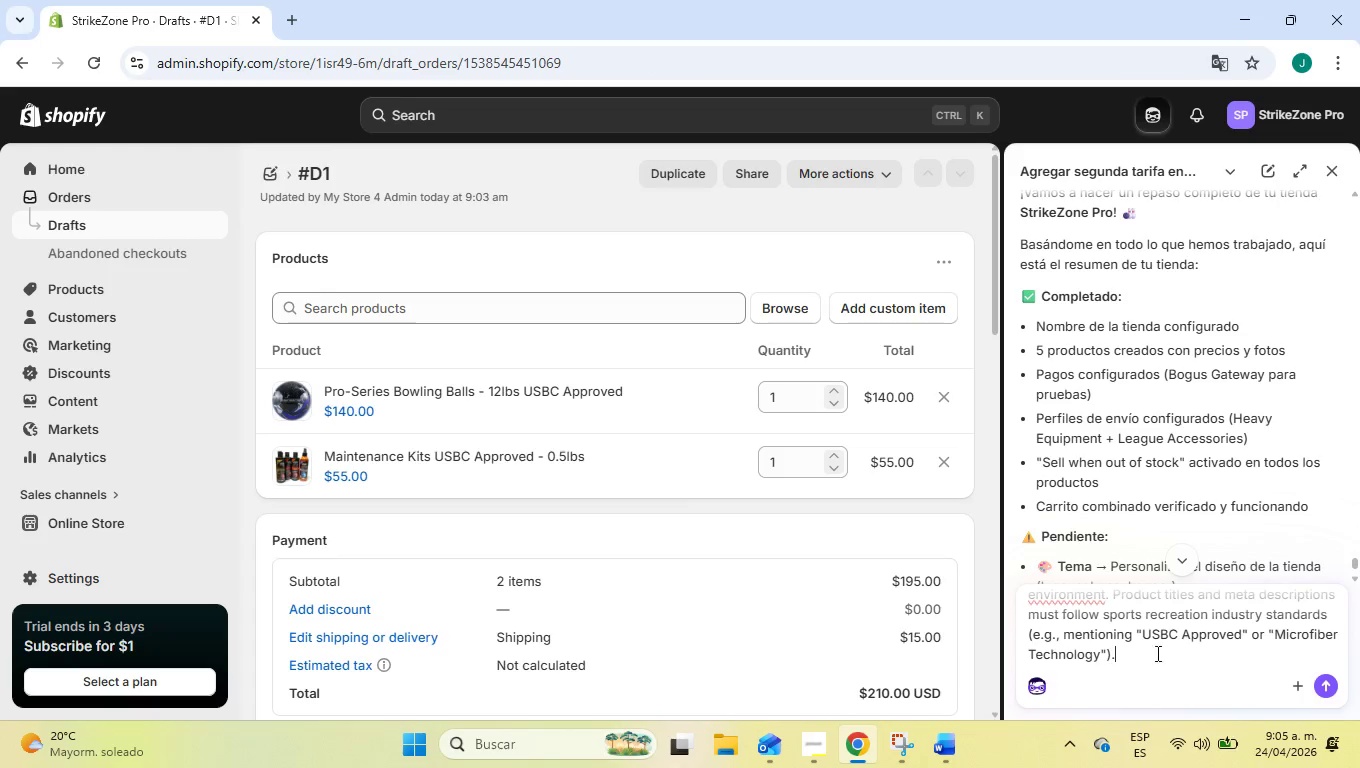 
type( solo faltaria confirmar esto)
 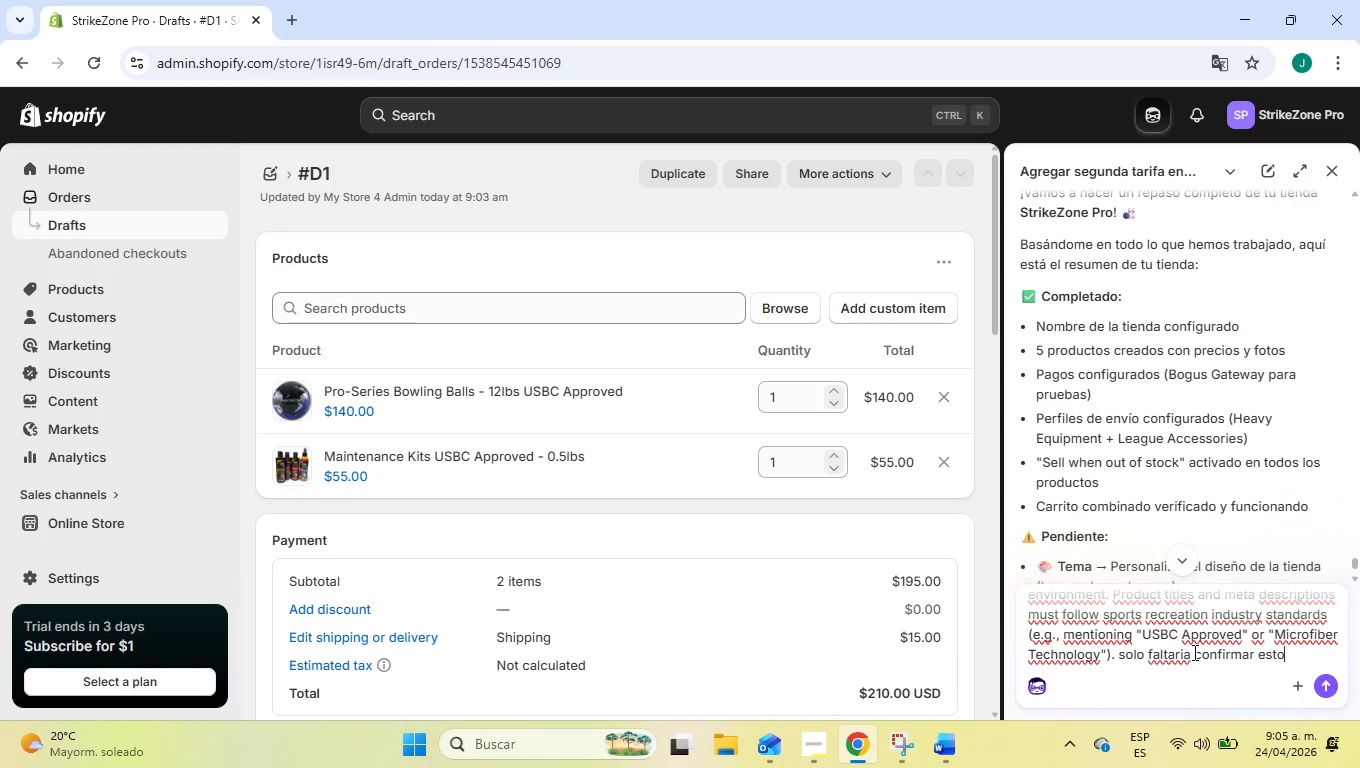 
key(Enter)
 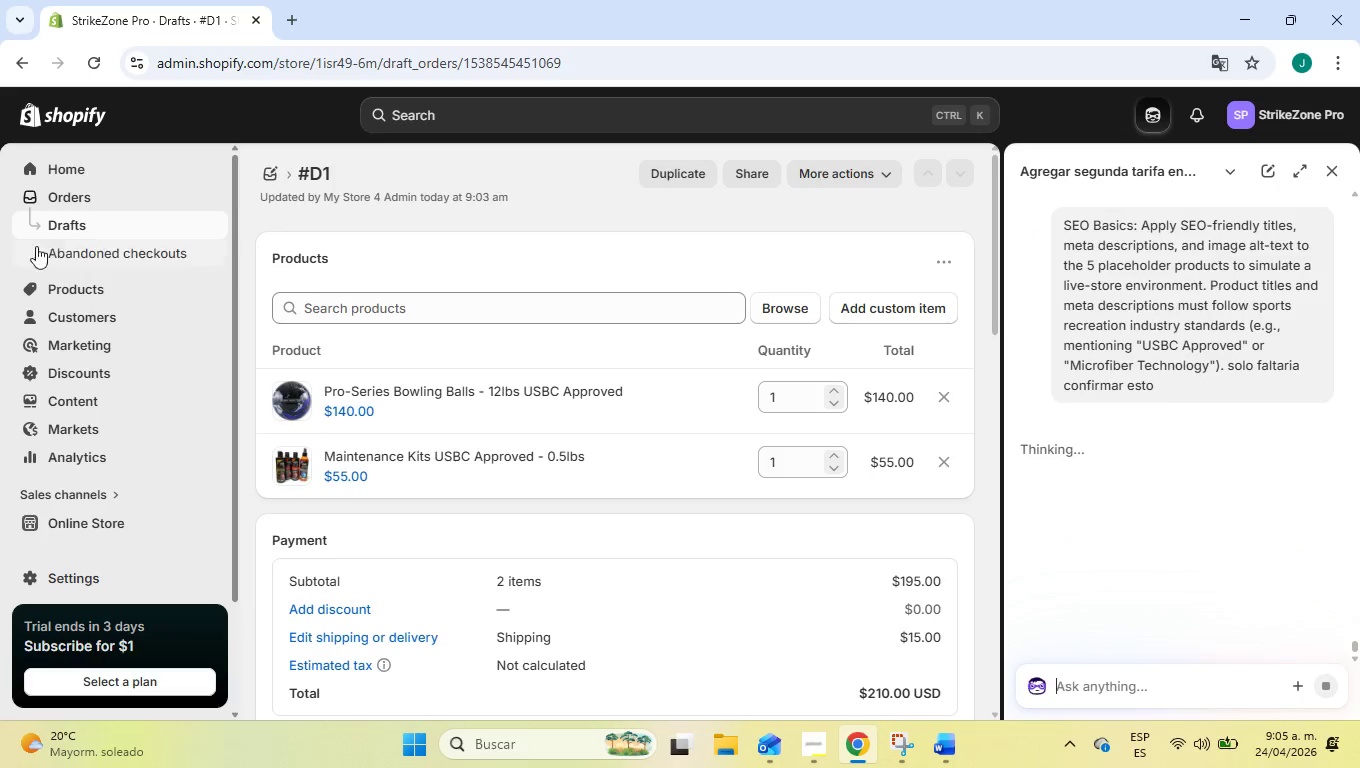 
left_click([128, 159])
 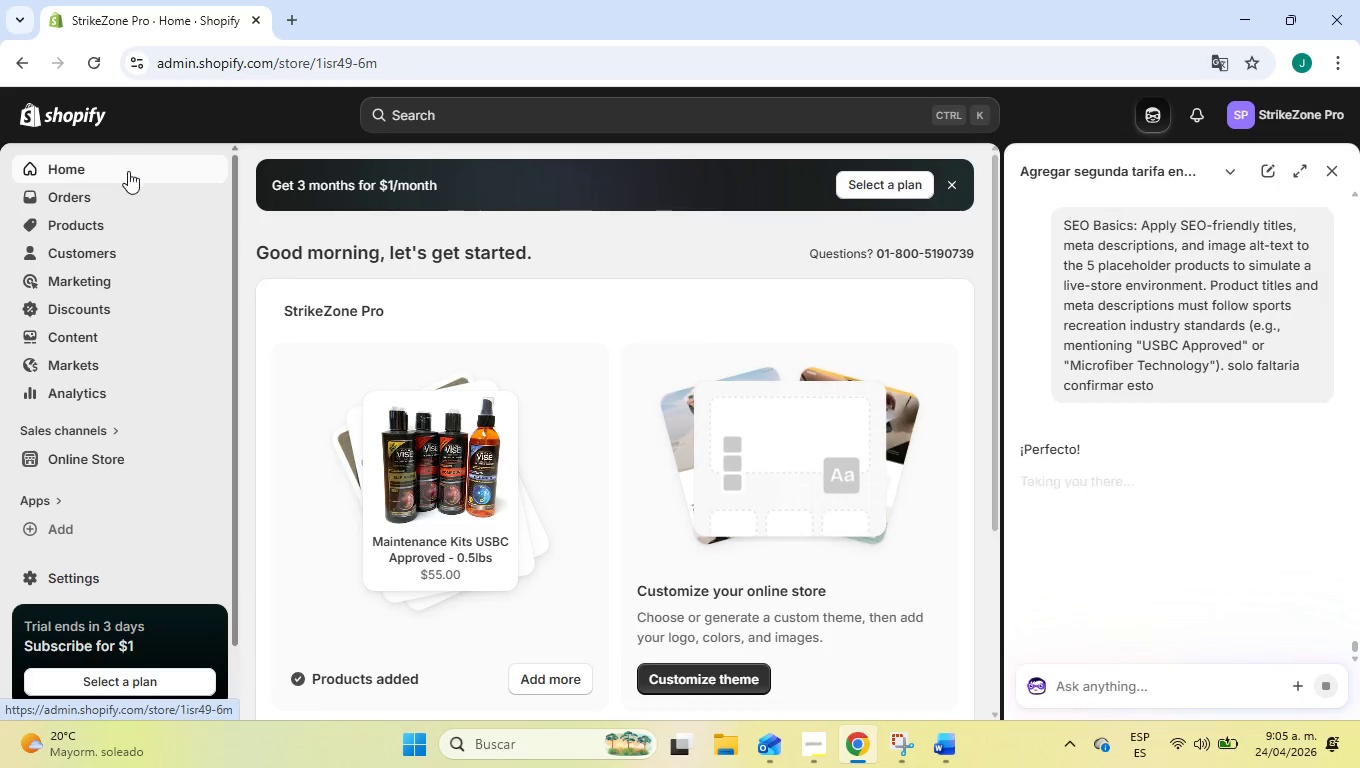 
left_click([115, 201])
 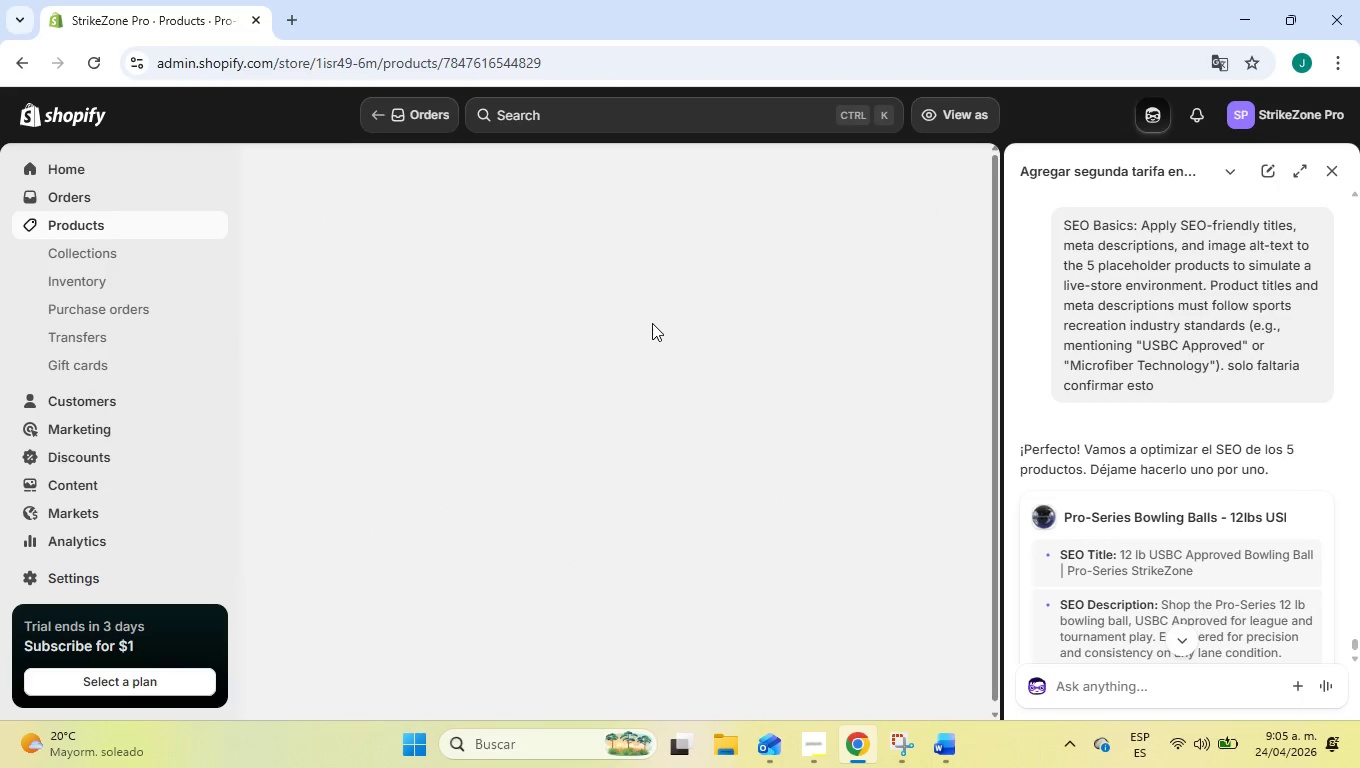 
wait(9.67)
 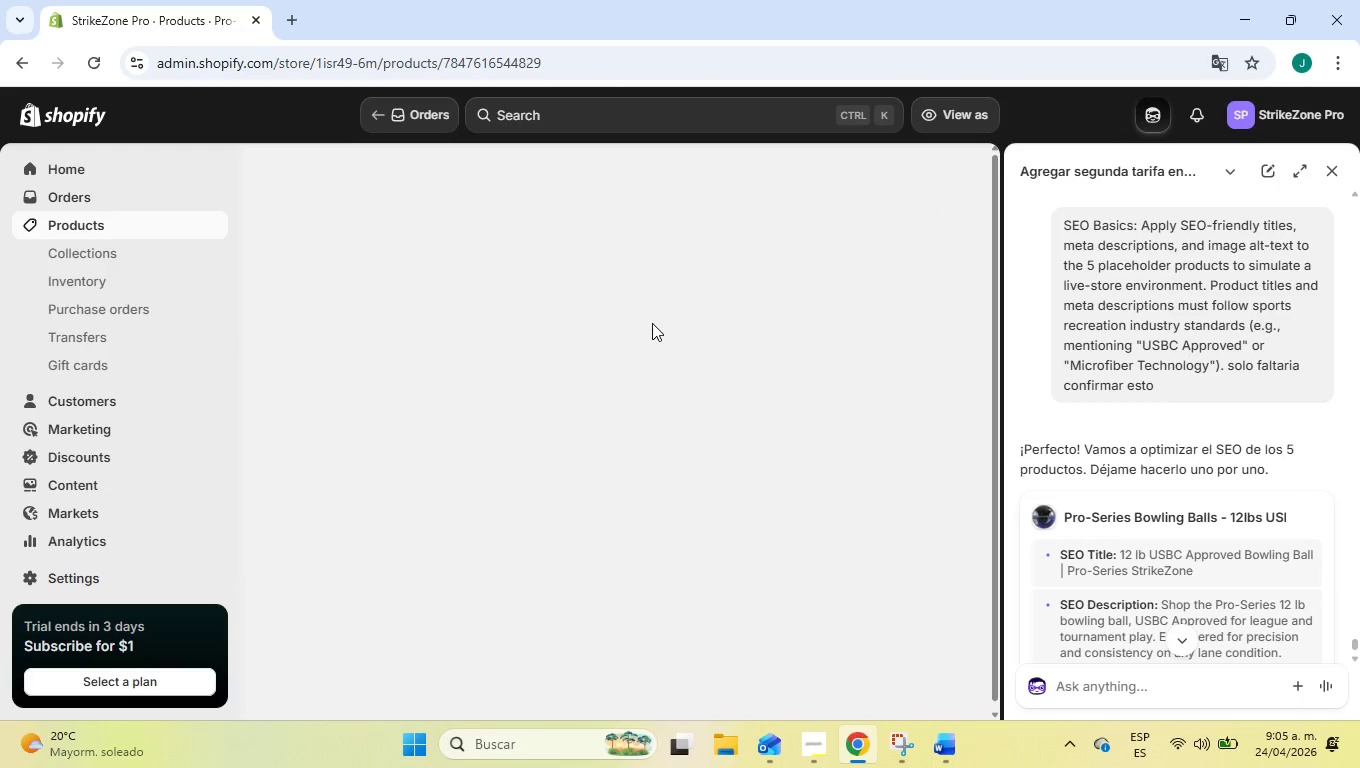 
scroll: coordinate [1183, 510], scroll_direction: down, amount: 3.0
 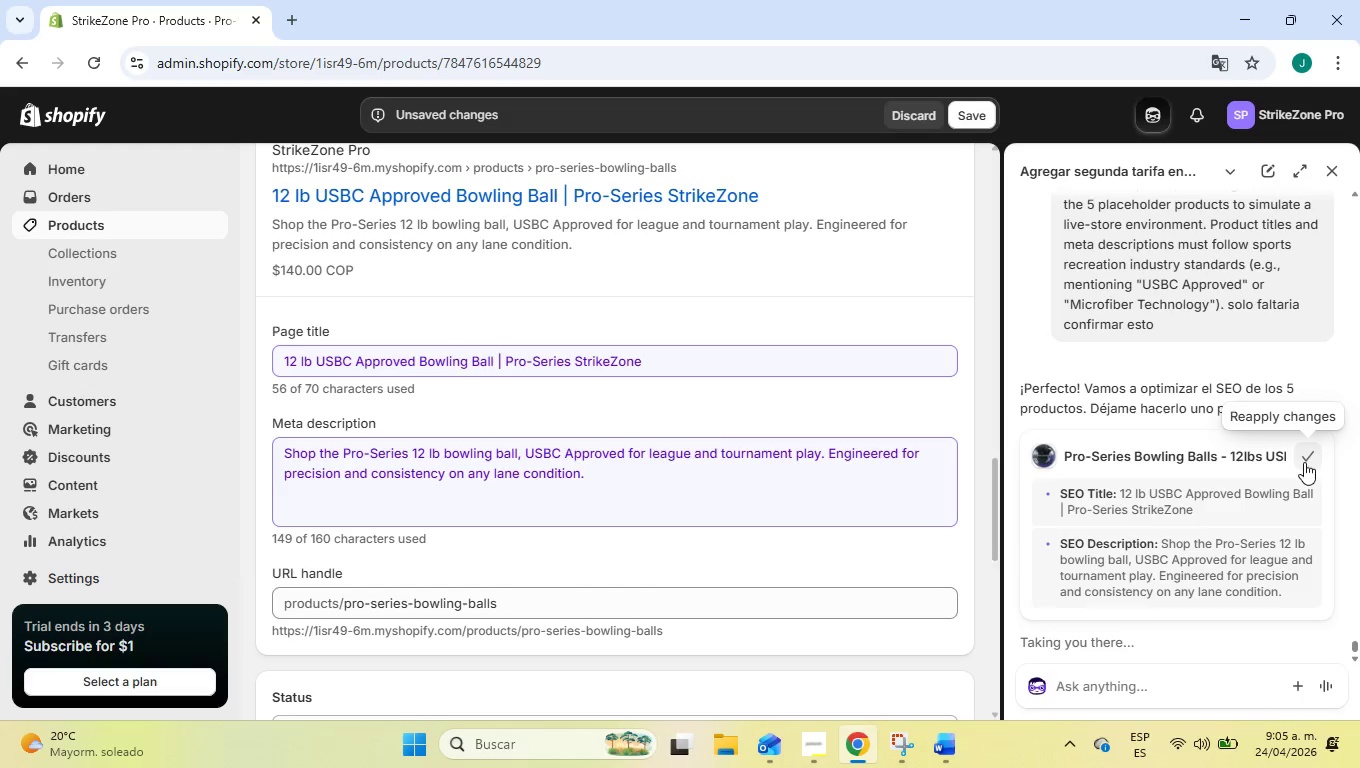 
wait(5.76)
 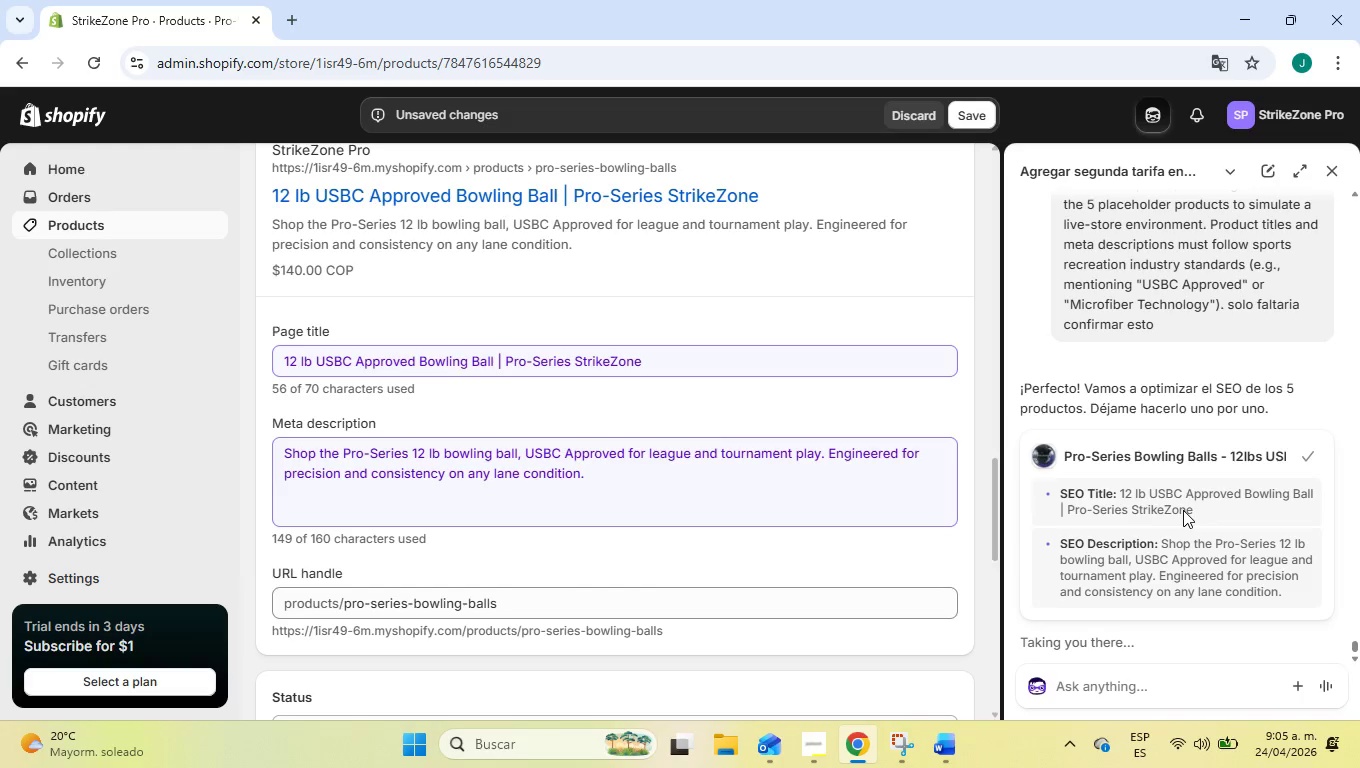 
scroll: coordinate [1285, 498], scroll_direction: down, amount: 5.0
 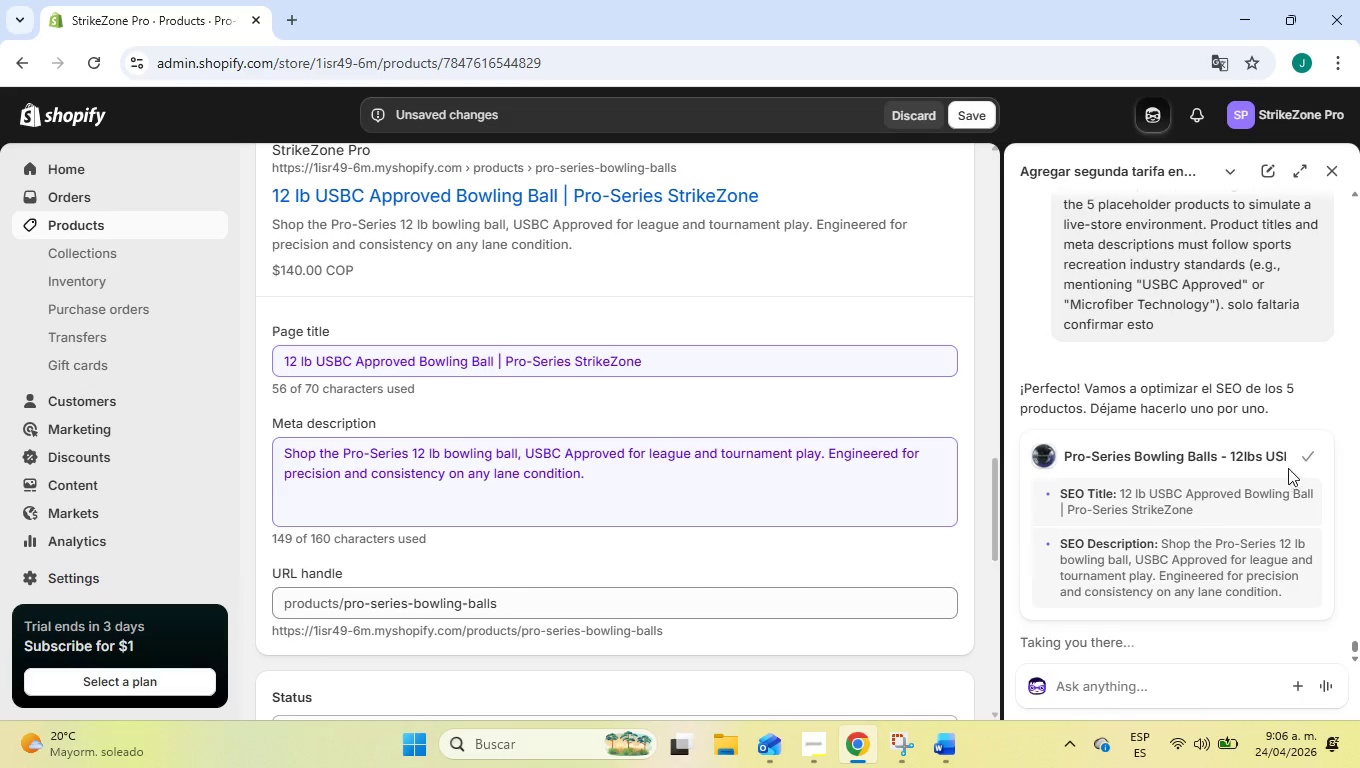 
left_click([1097, 676])
 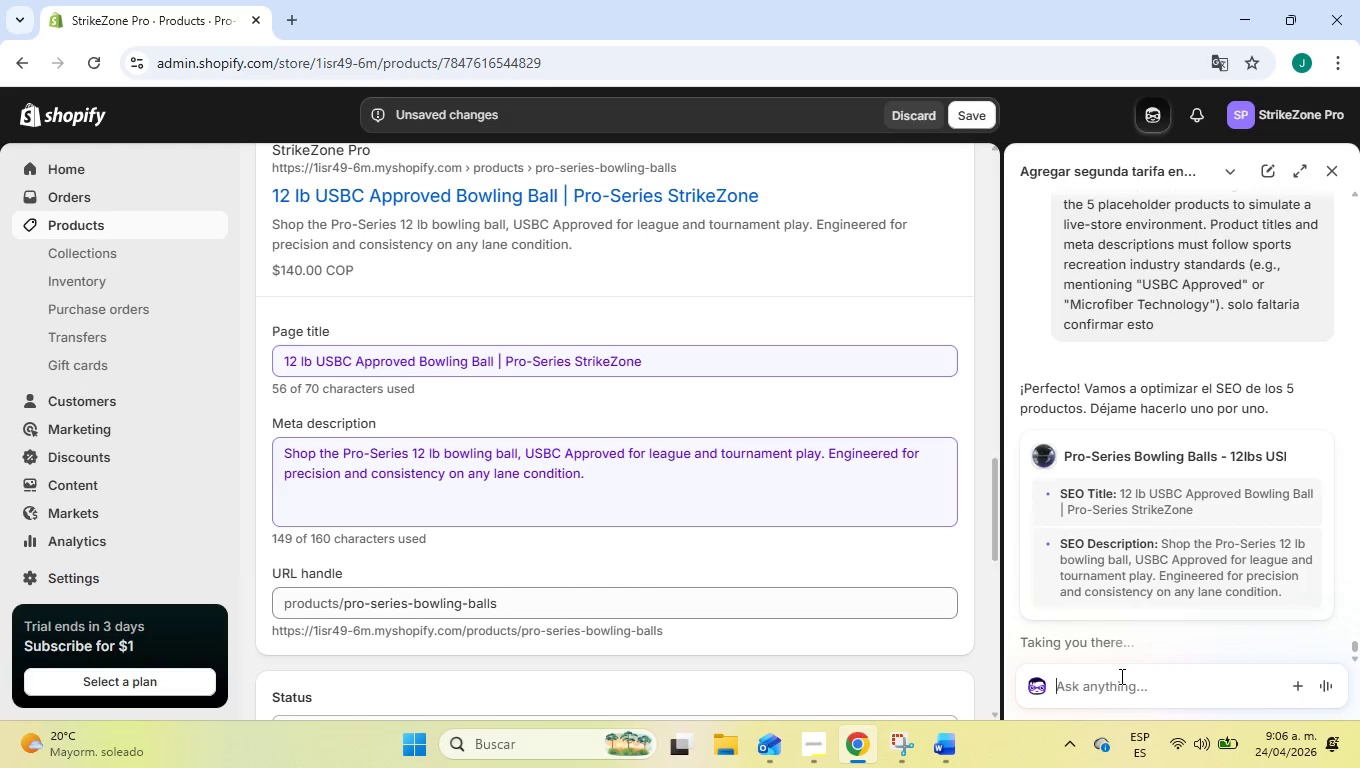 
type(es sol opara revisarlos si quedaron bien no para cambiarlos)
 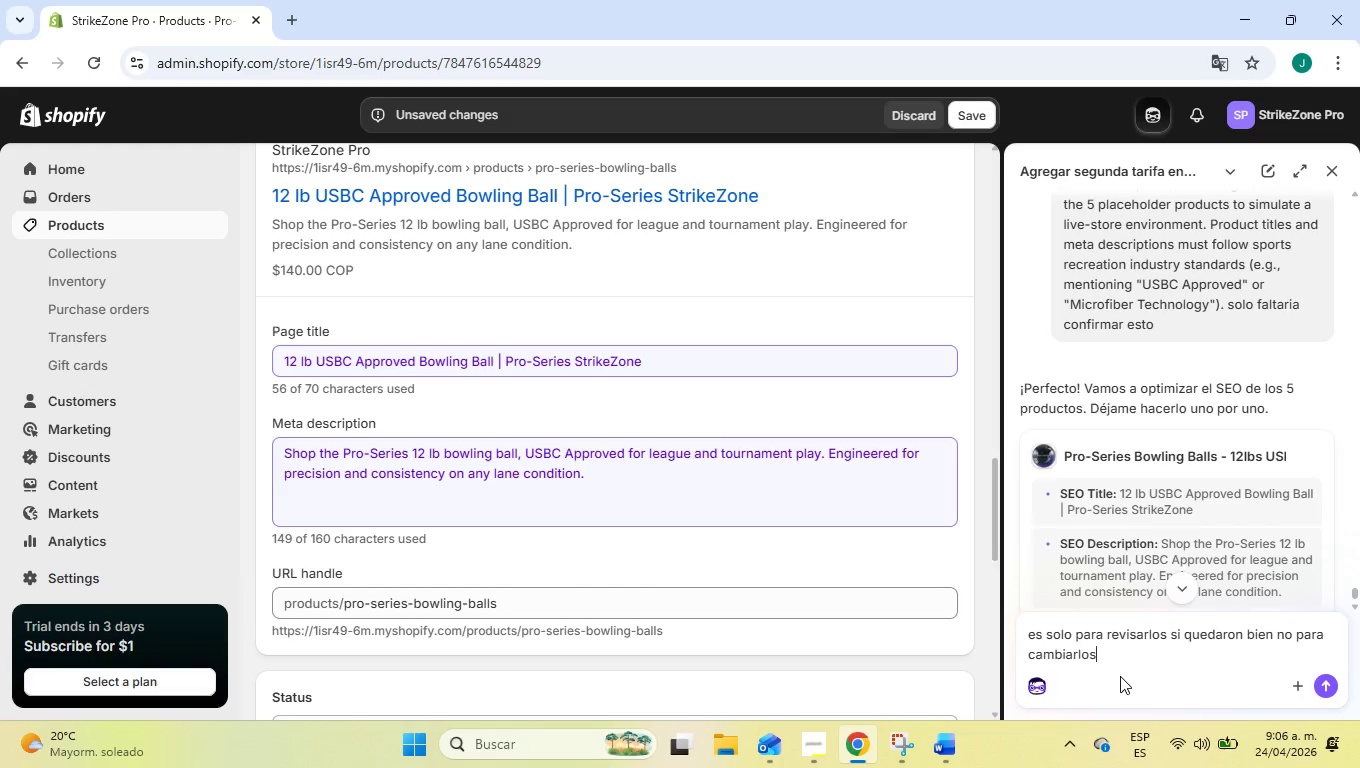 
key(Enter)
 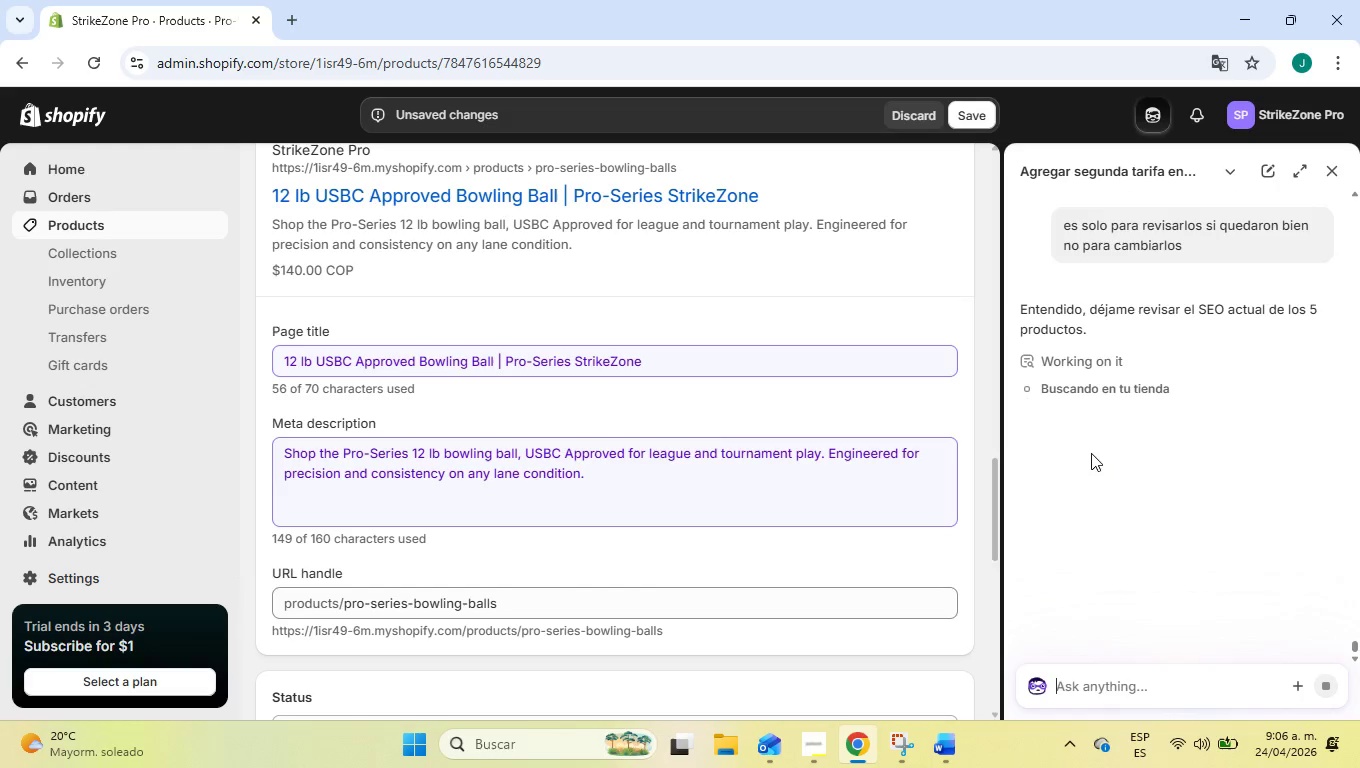 
wait(7.48)
 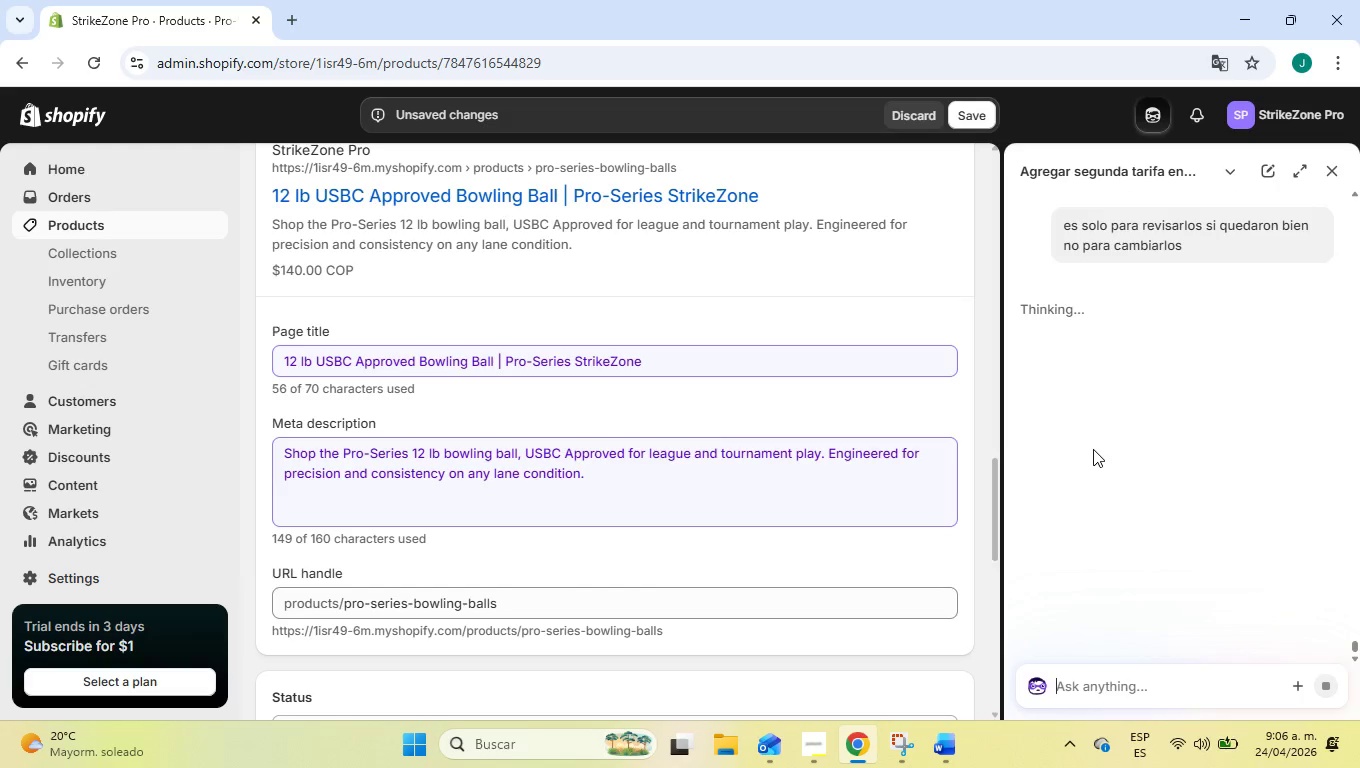 
left_click([797, 534])
 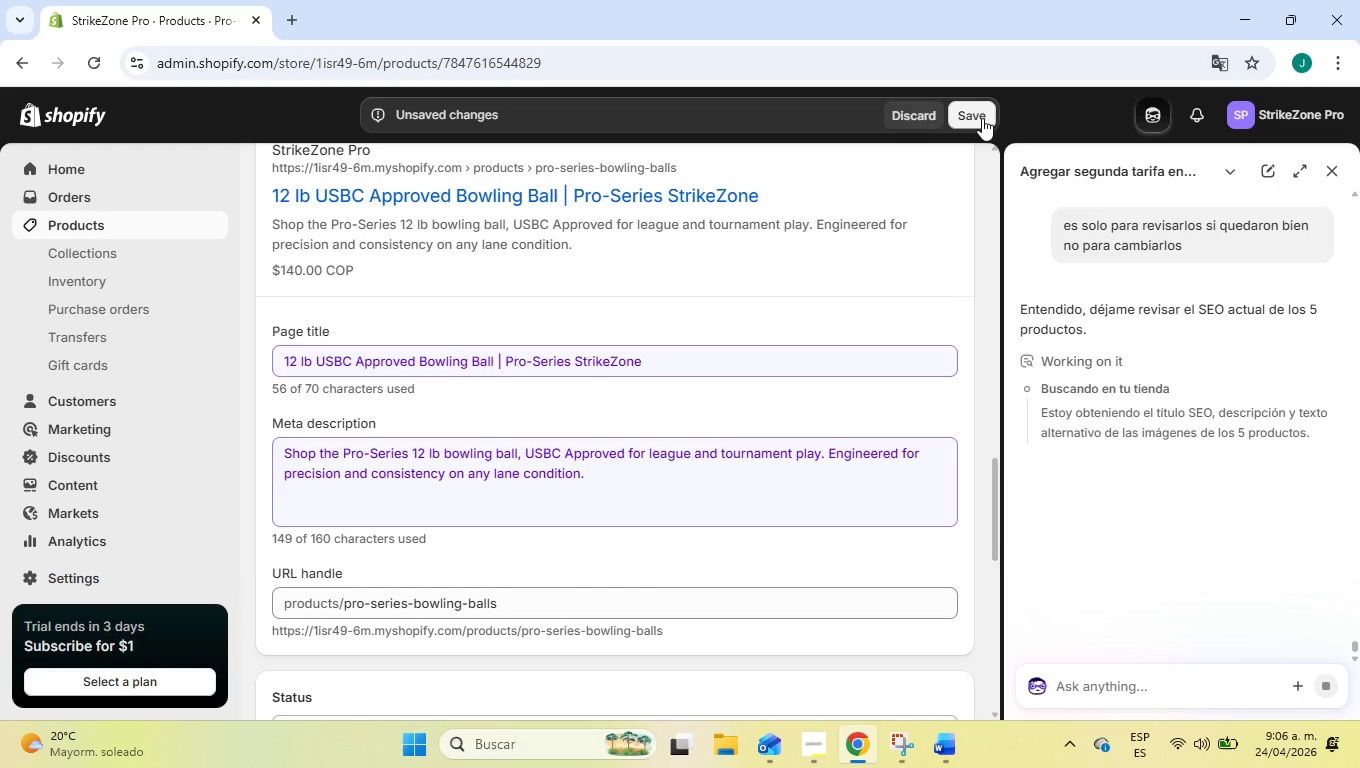 
left_click([983, 121])
 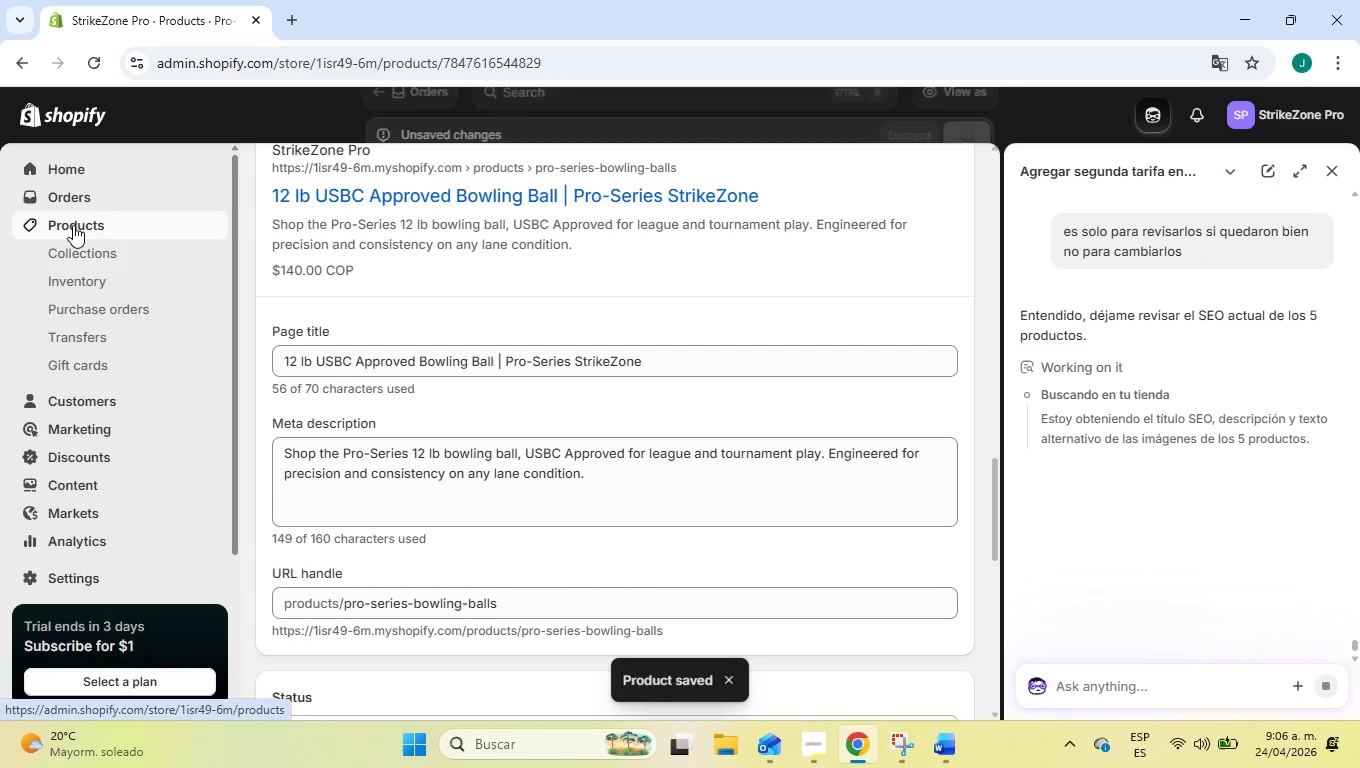 
left_click([73, 226])
 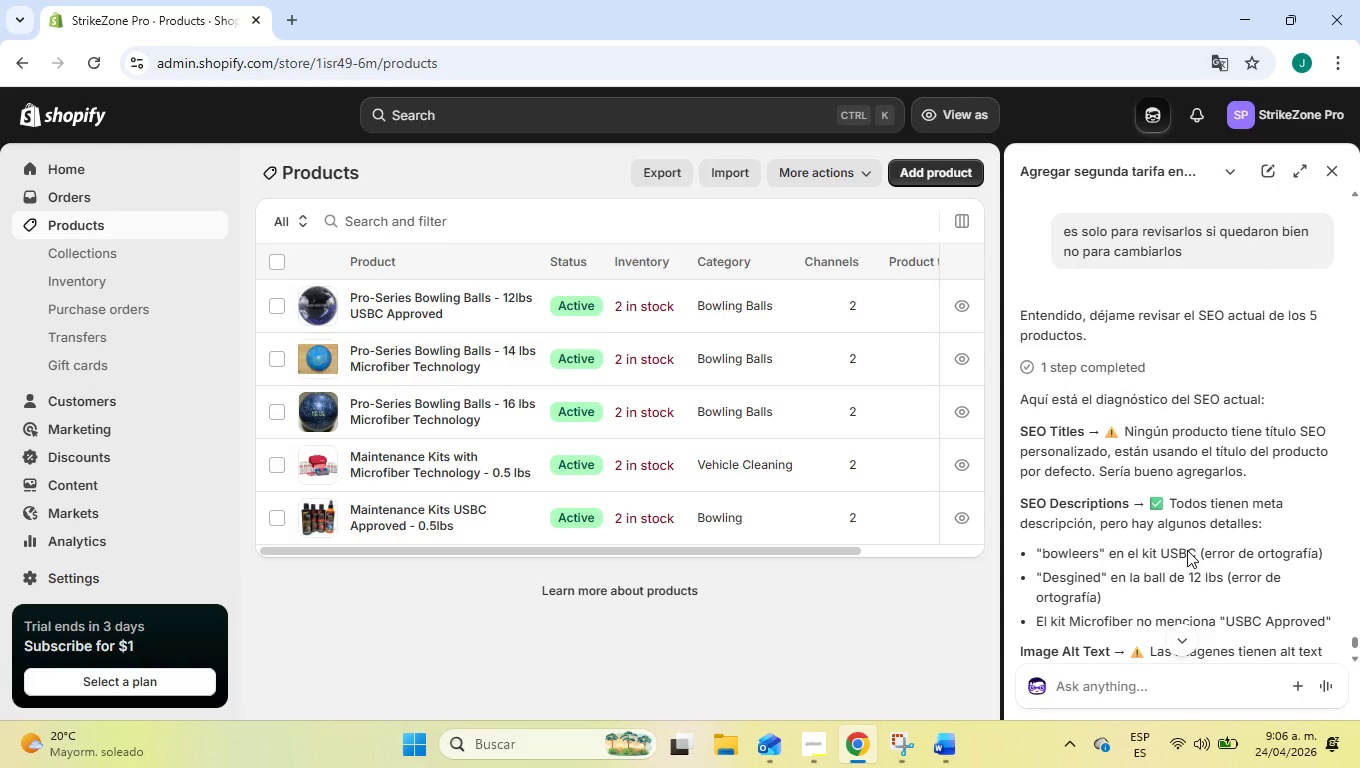 
wait(20.0)
 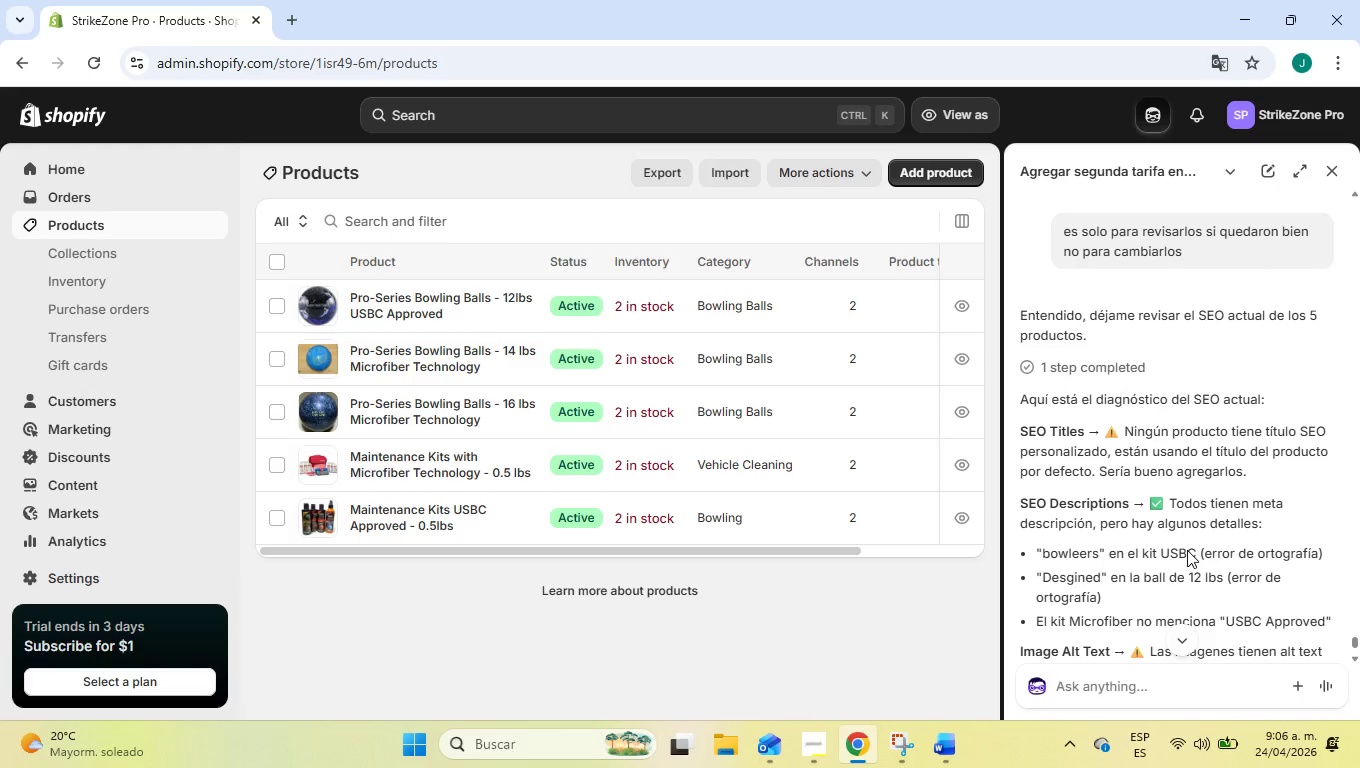 
scroll: coordinate [1187, 549], scroll_direction: up, amount: 2.0
 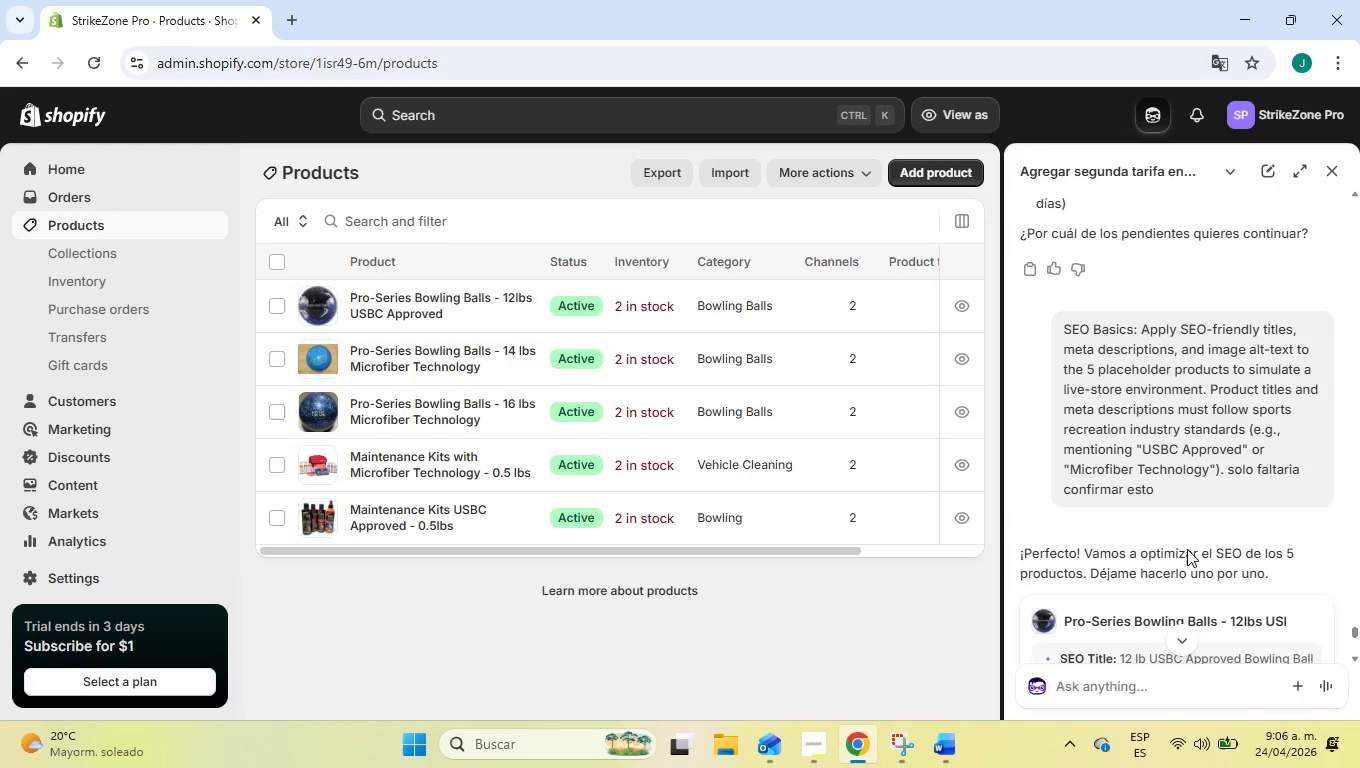 
scroll: coordinate [1187, 549], scroll_direction: down, amount: 6.0
 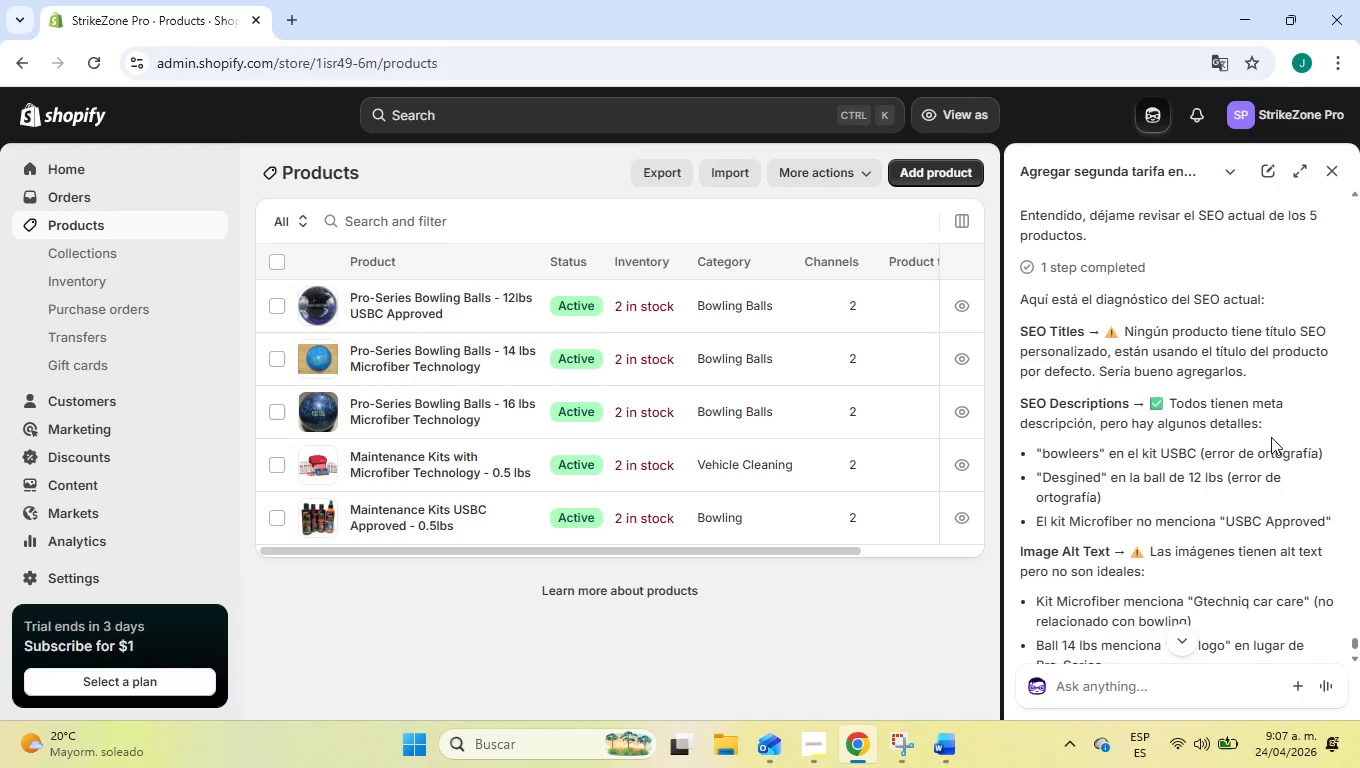 
wait(15.86)
 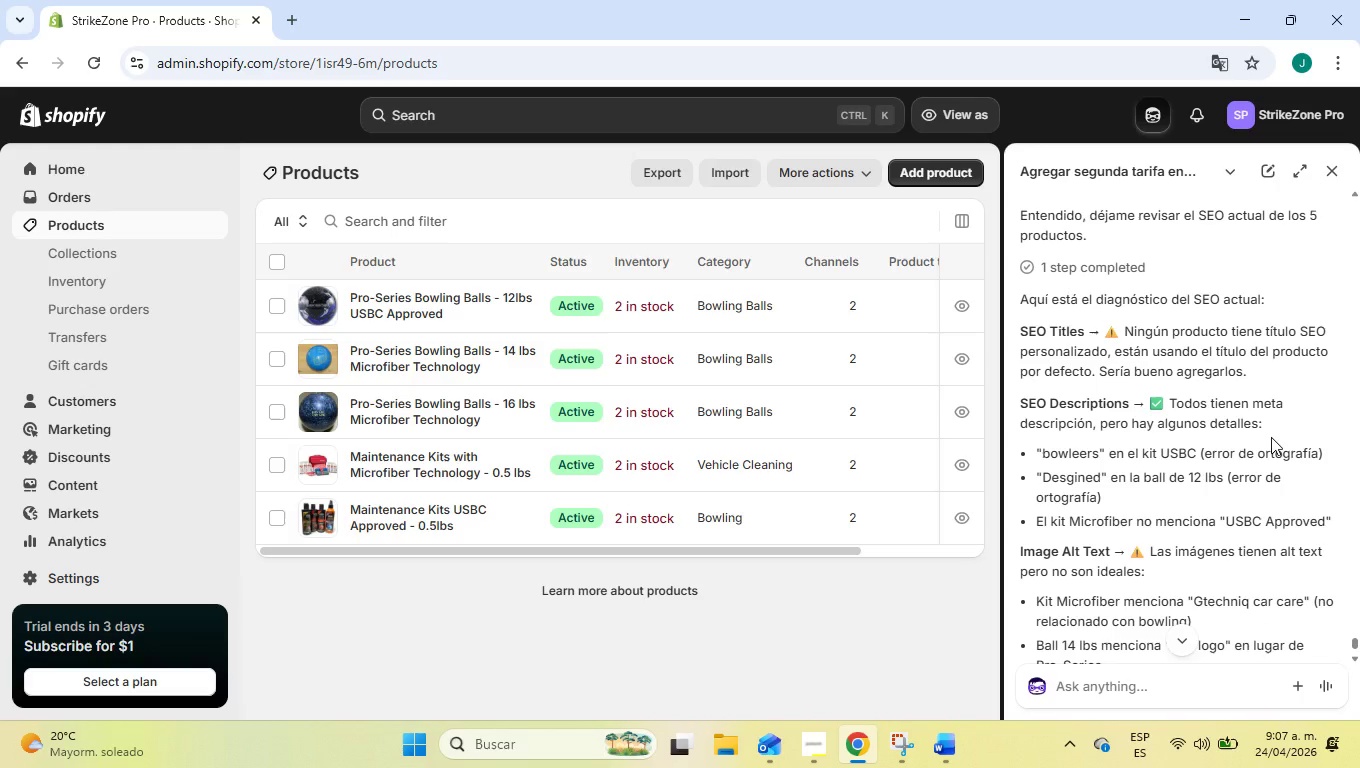 
scroll: coordinate [1282, 459], scroll_direction: down, amount: 2.0
 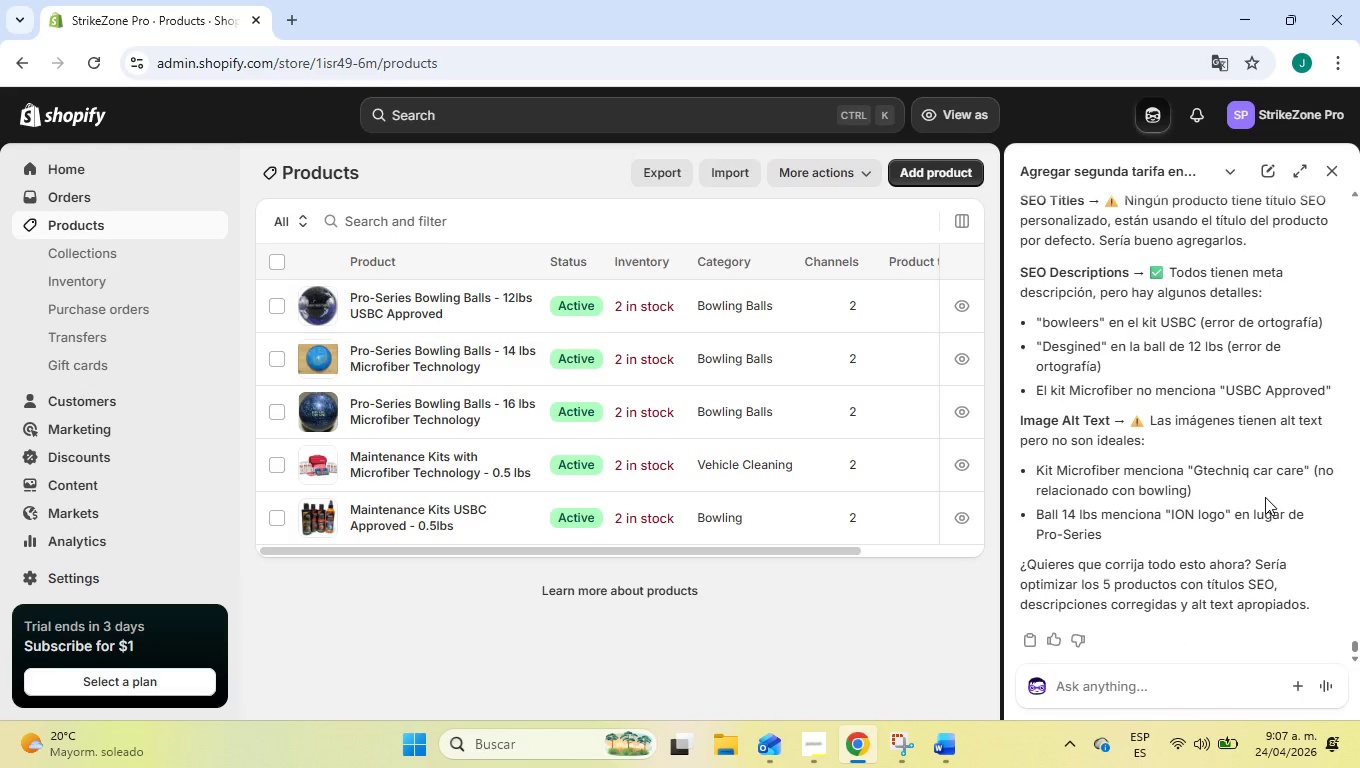 
wait(12.55)
 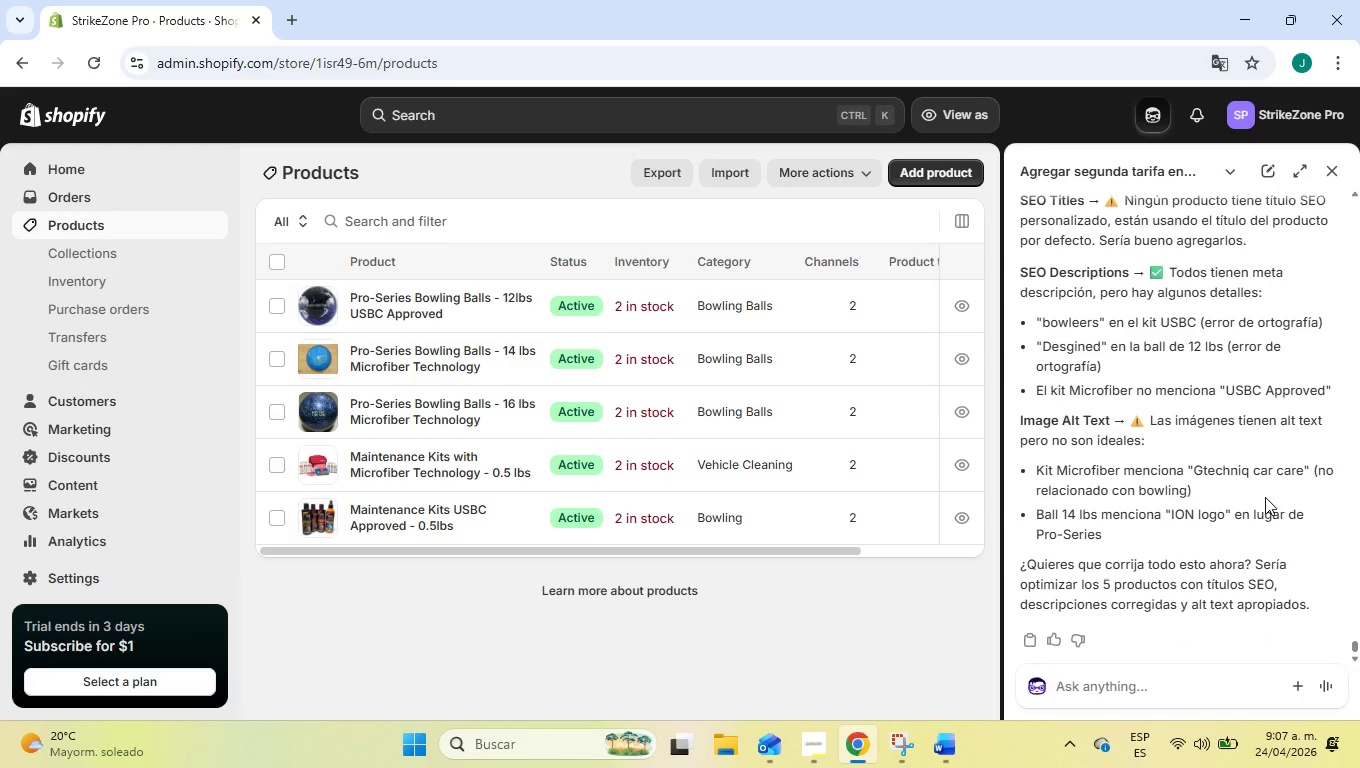 
scroll: coordinate [1298, 486], scroll_direction: up, amount: 2.0
 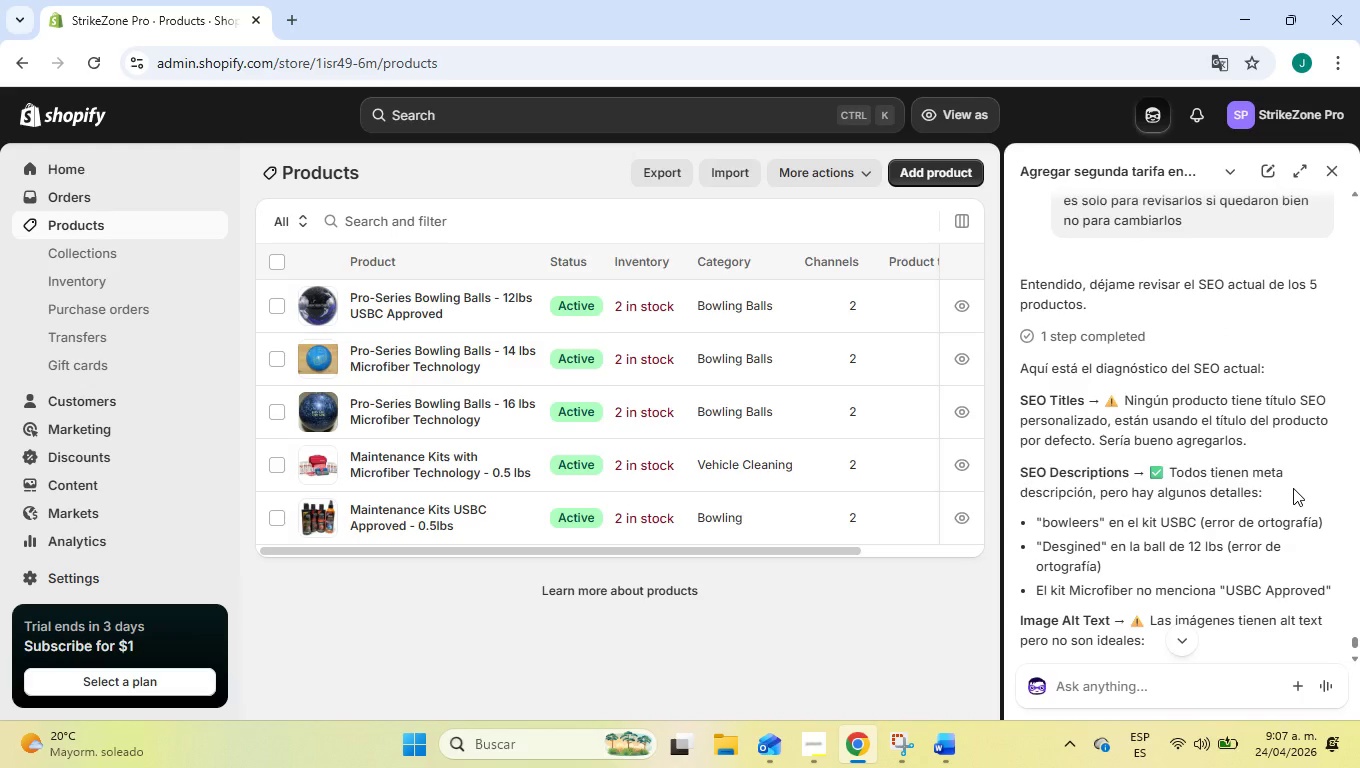 
left_click([1177, 688])
 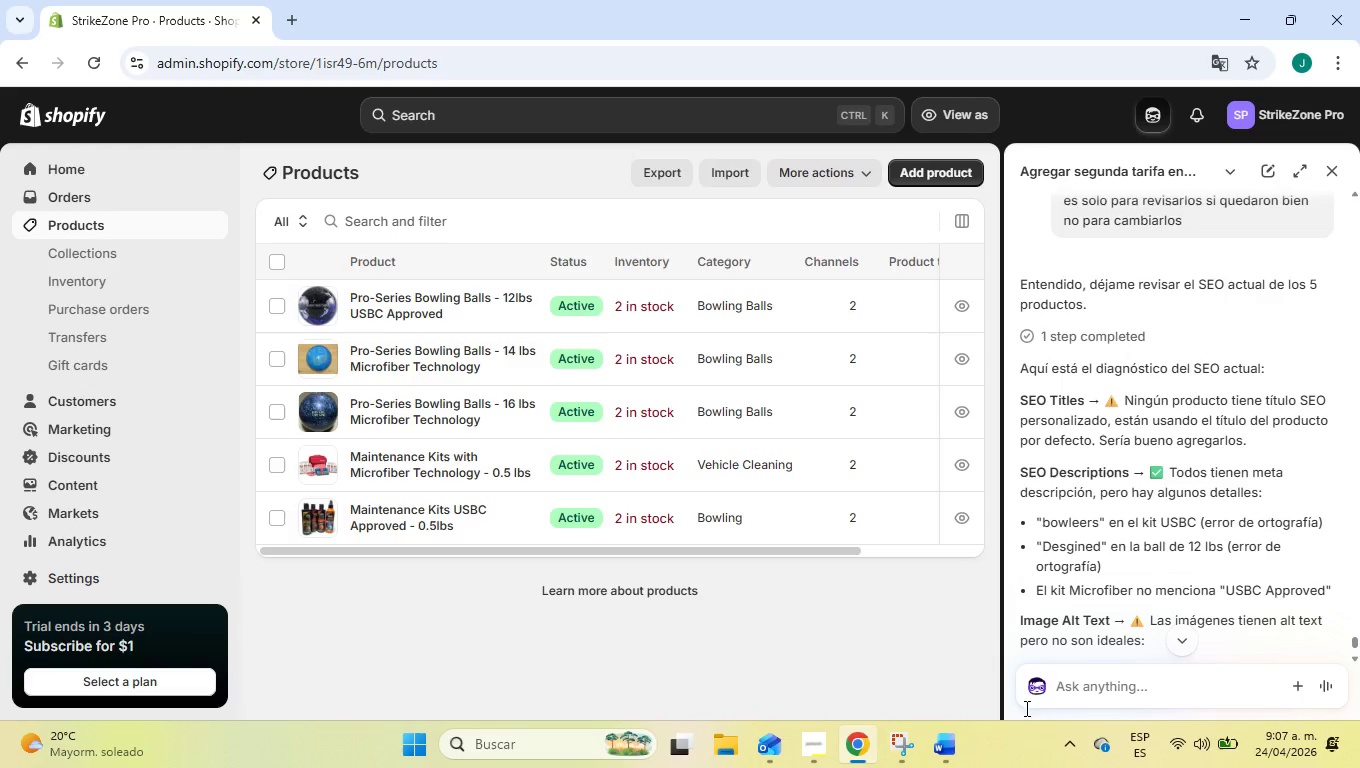 
left_click([798, 756])